 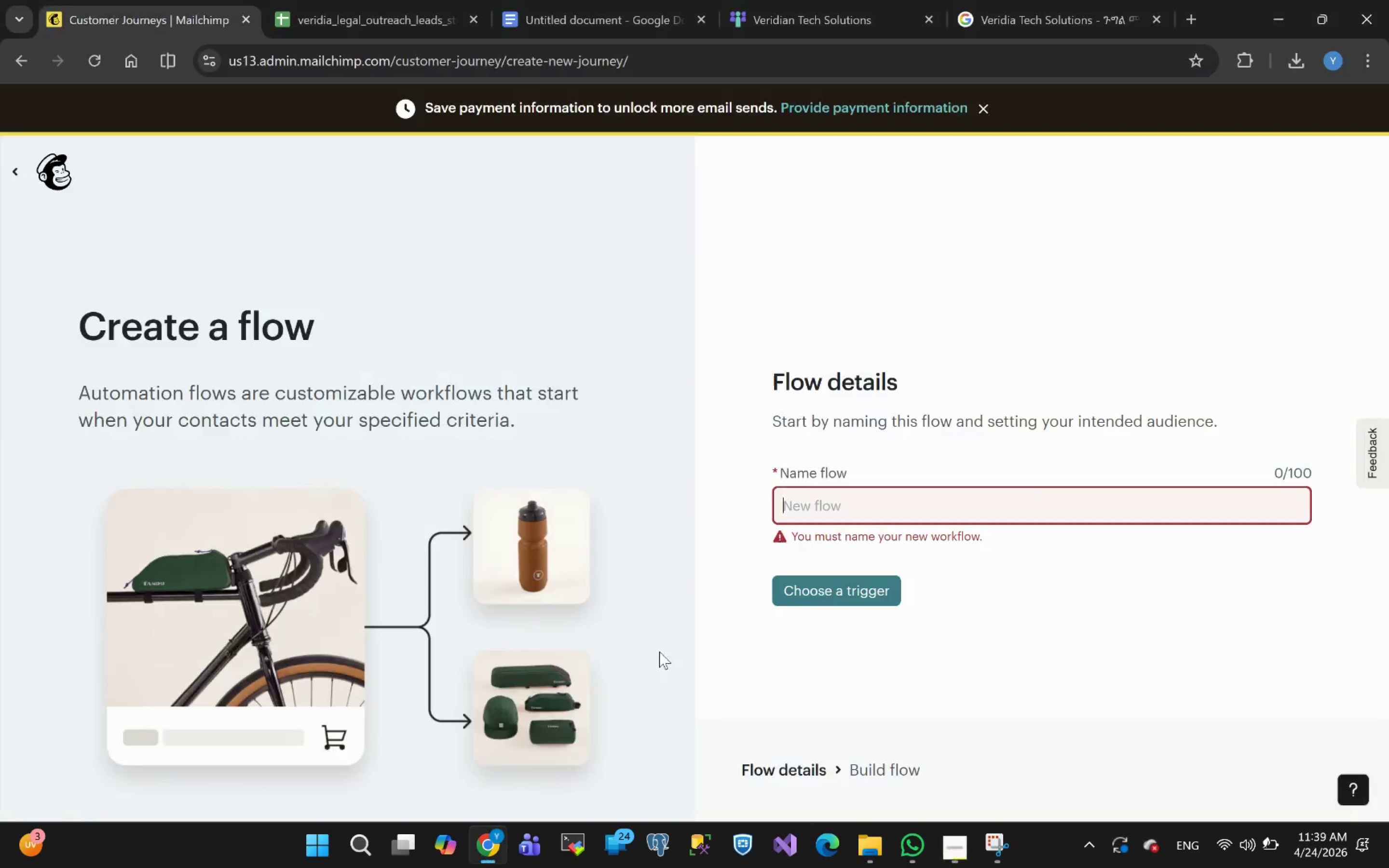 
key(Control+V)
 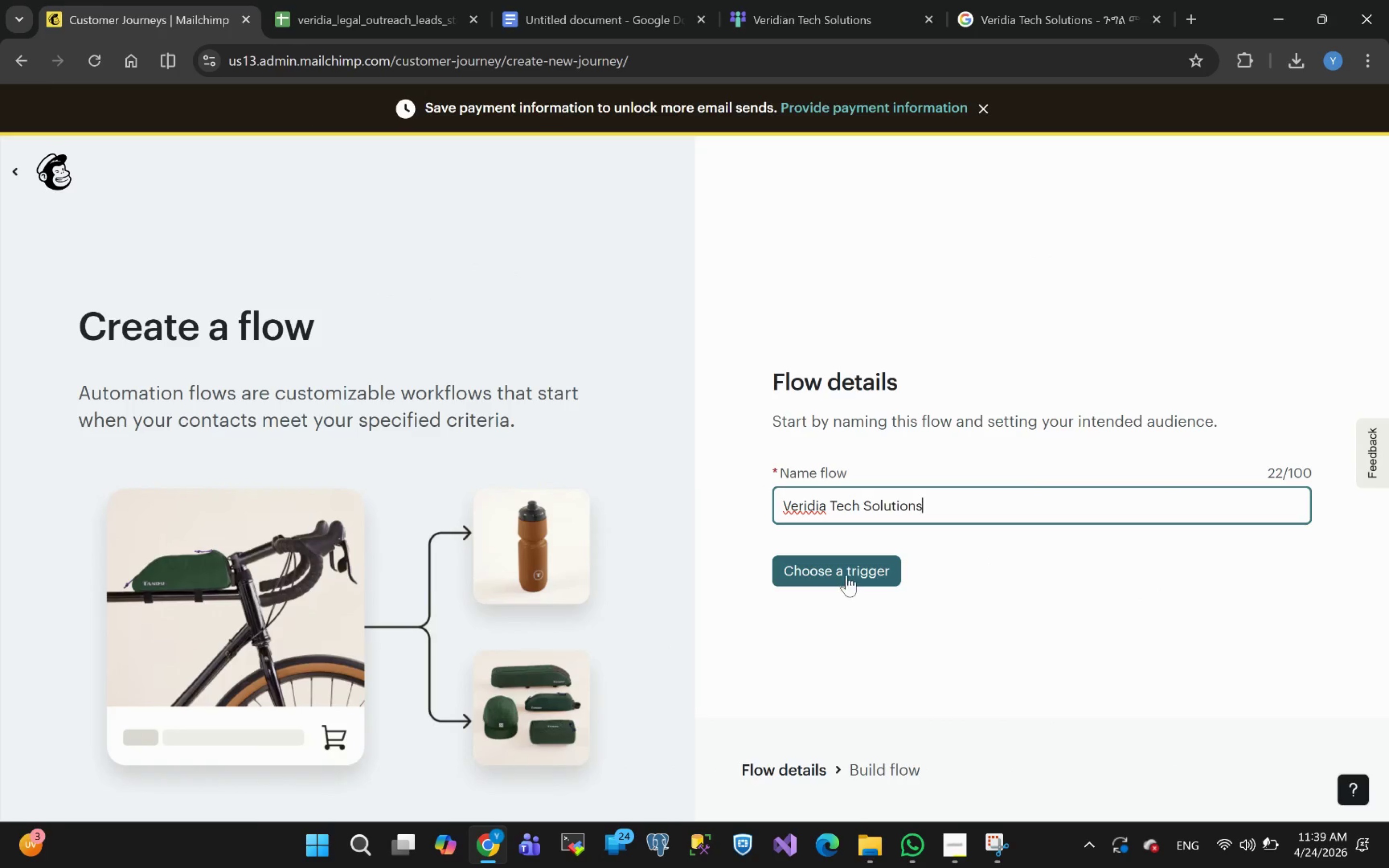 
left_click([844, 575])
 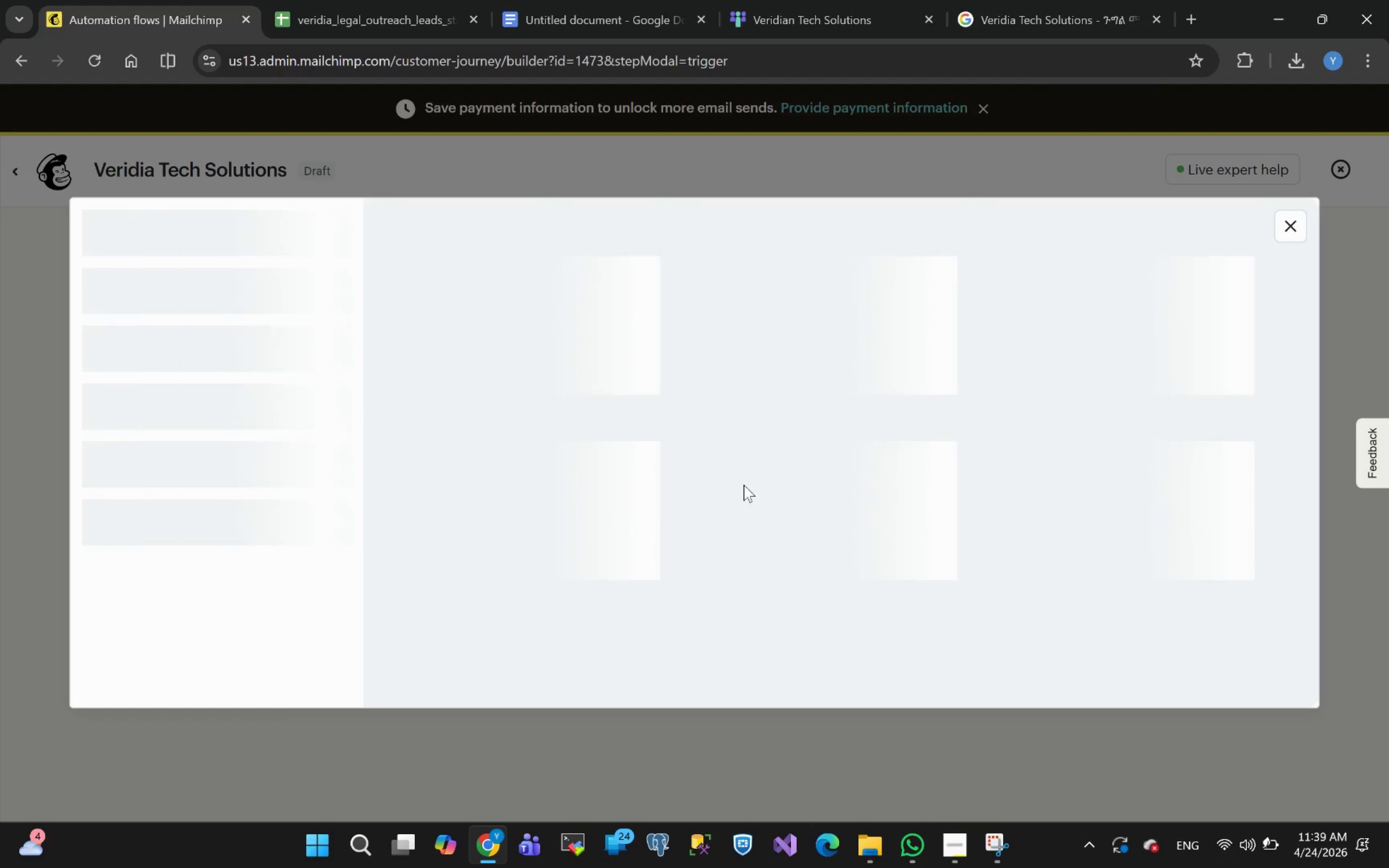 
wait(5.48)
 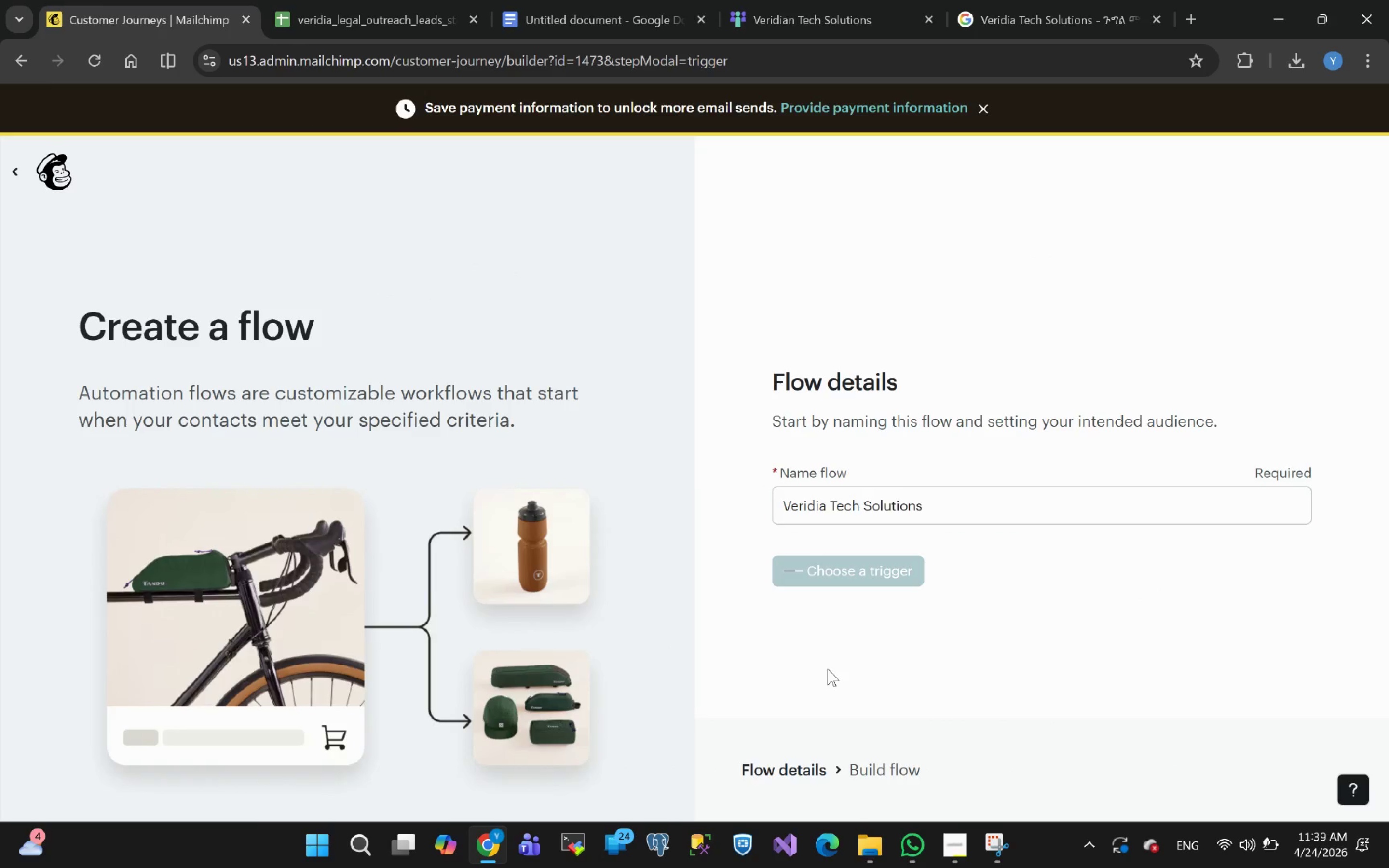 
left_click([619, 366])
 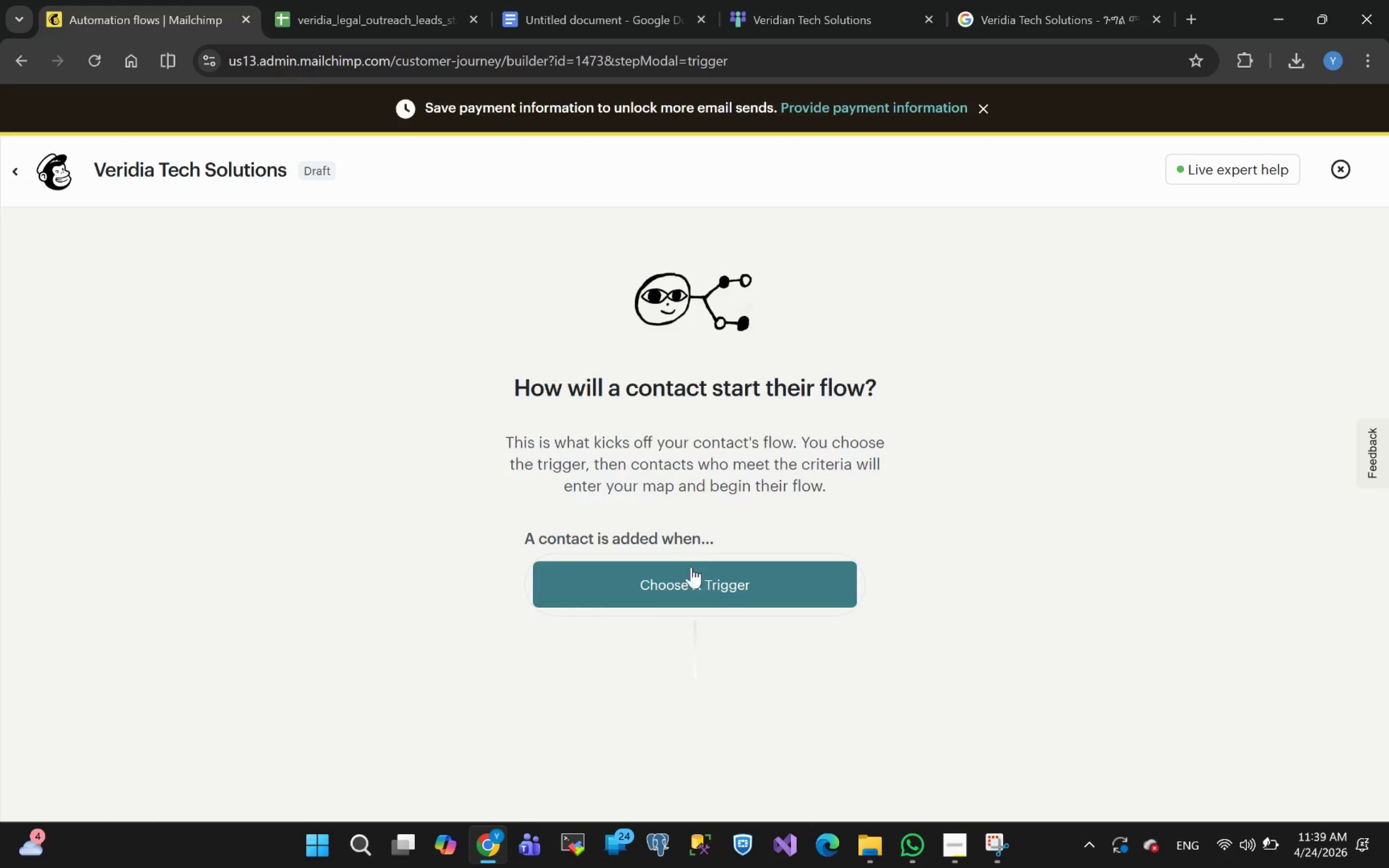 
left_click([680, 581])
 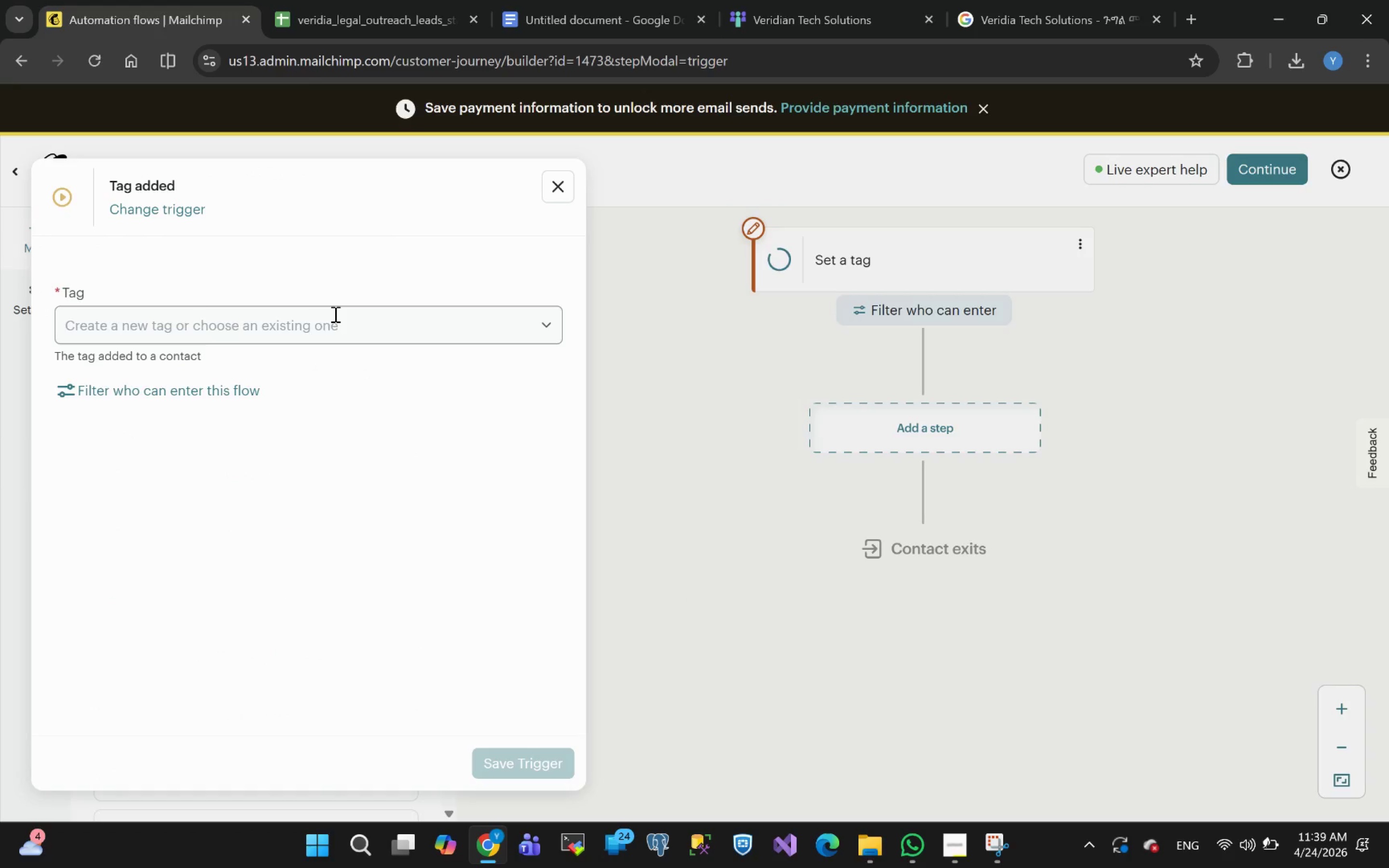 
left_click([291, 322])
 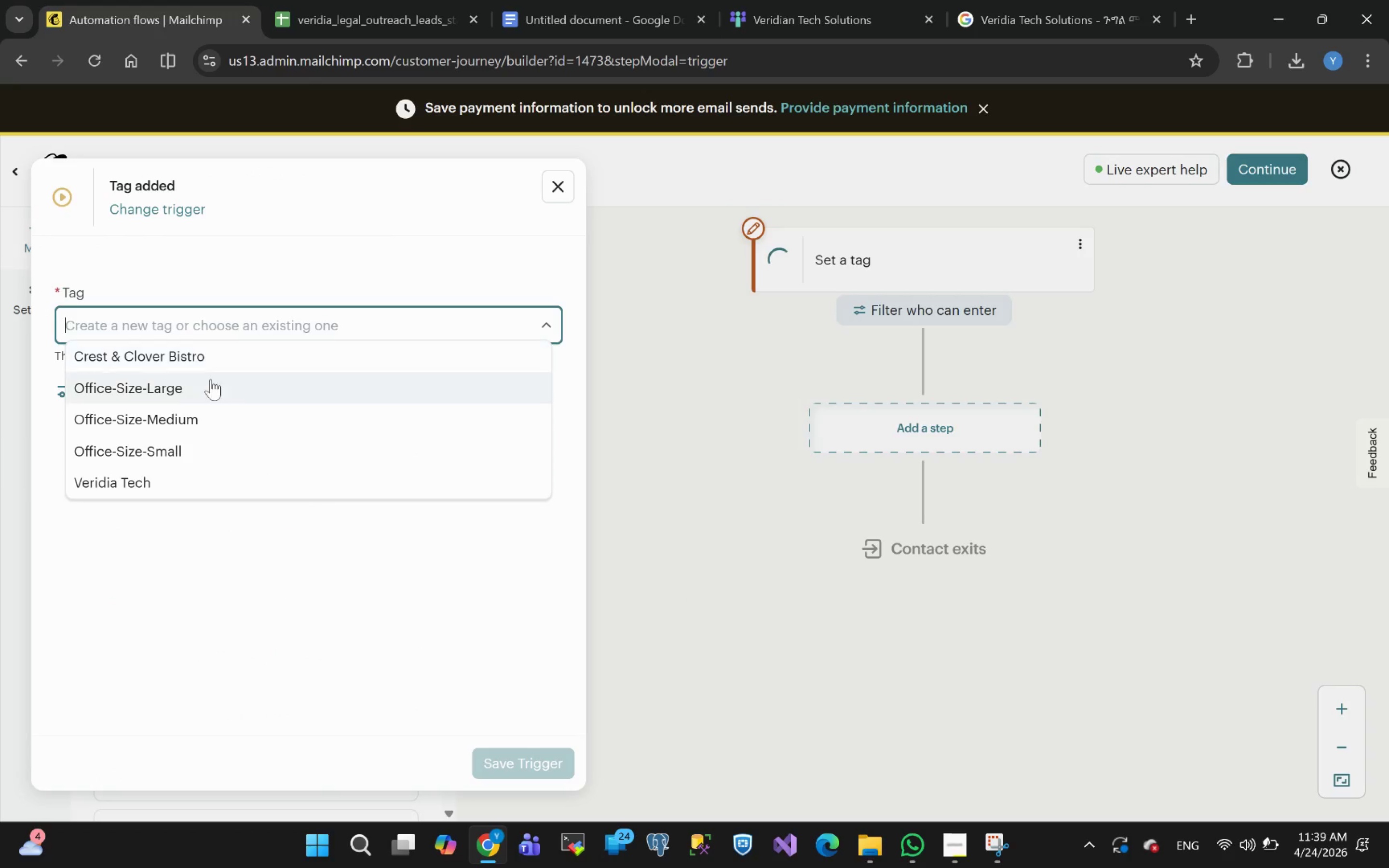 
left_click([150, 492])
 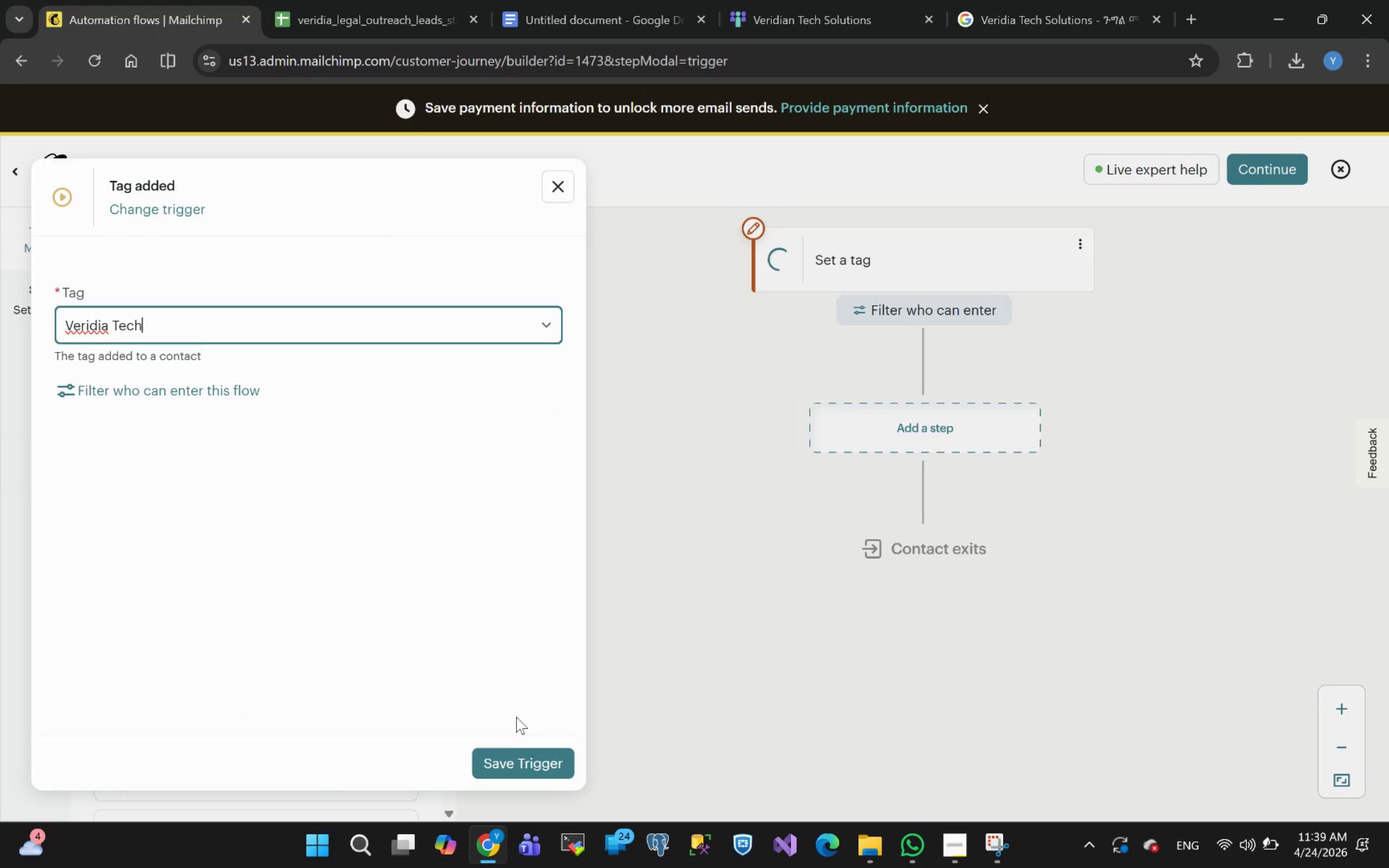 
left_click([502, 767])
 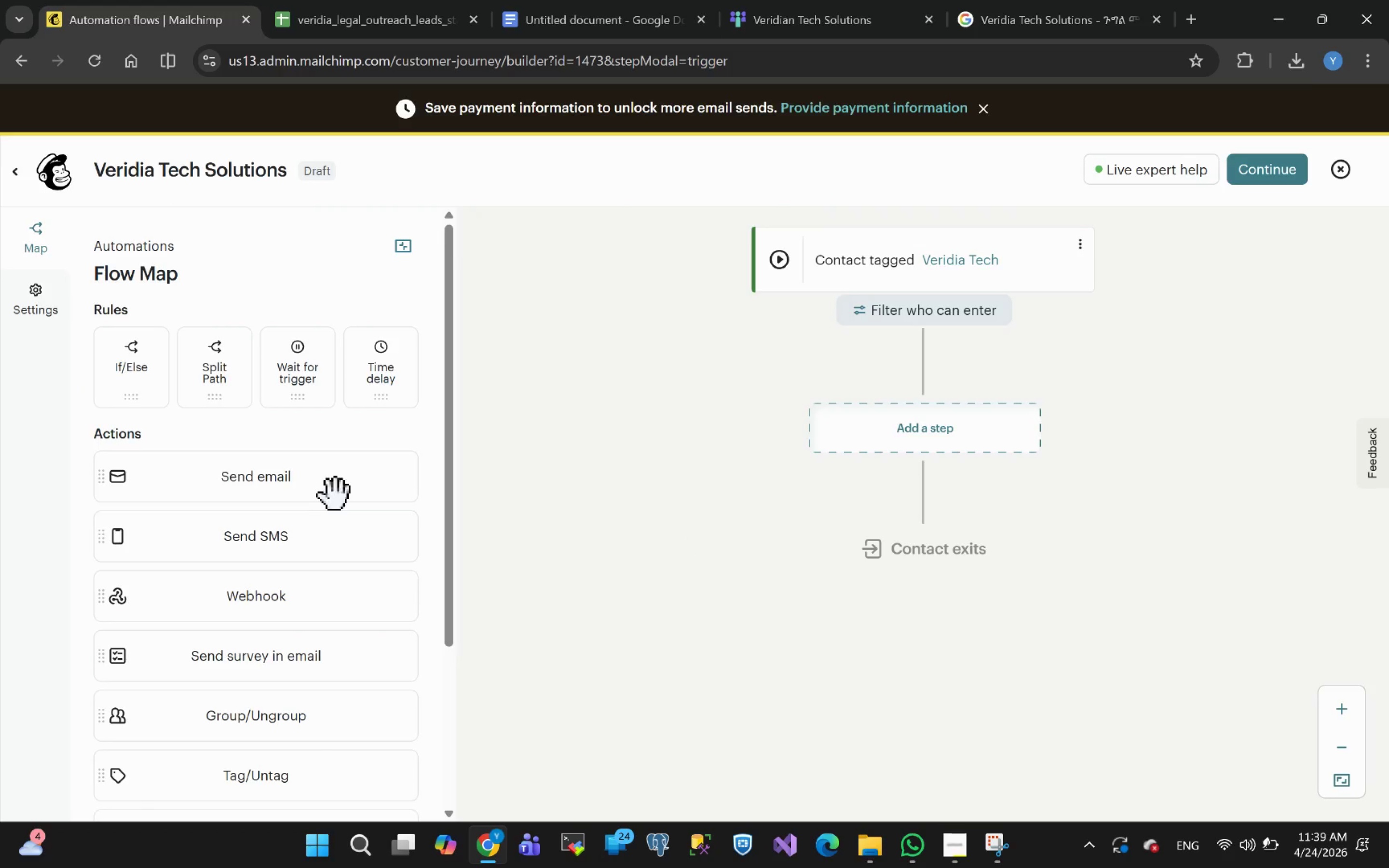 
left_click_drag(start_coordinate=[244, 490], to_coordinate=[941, 428])
 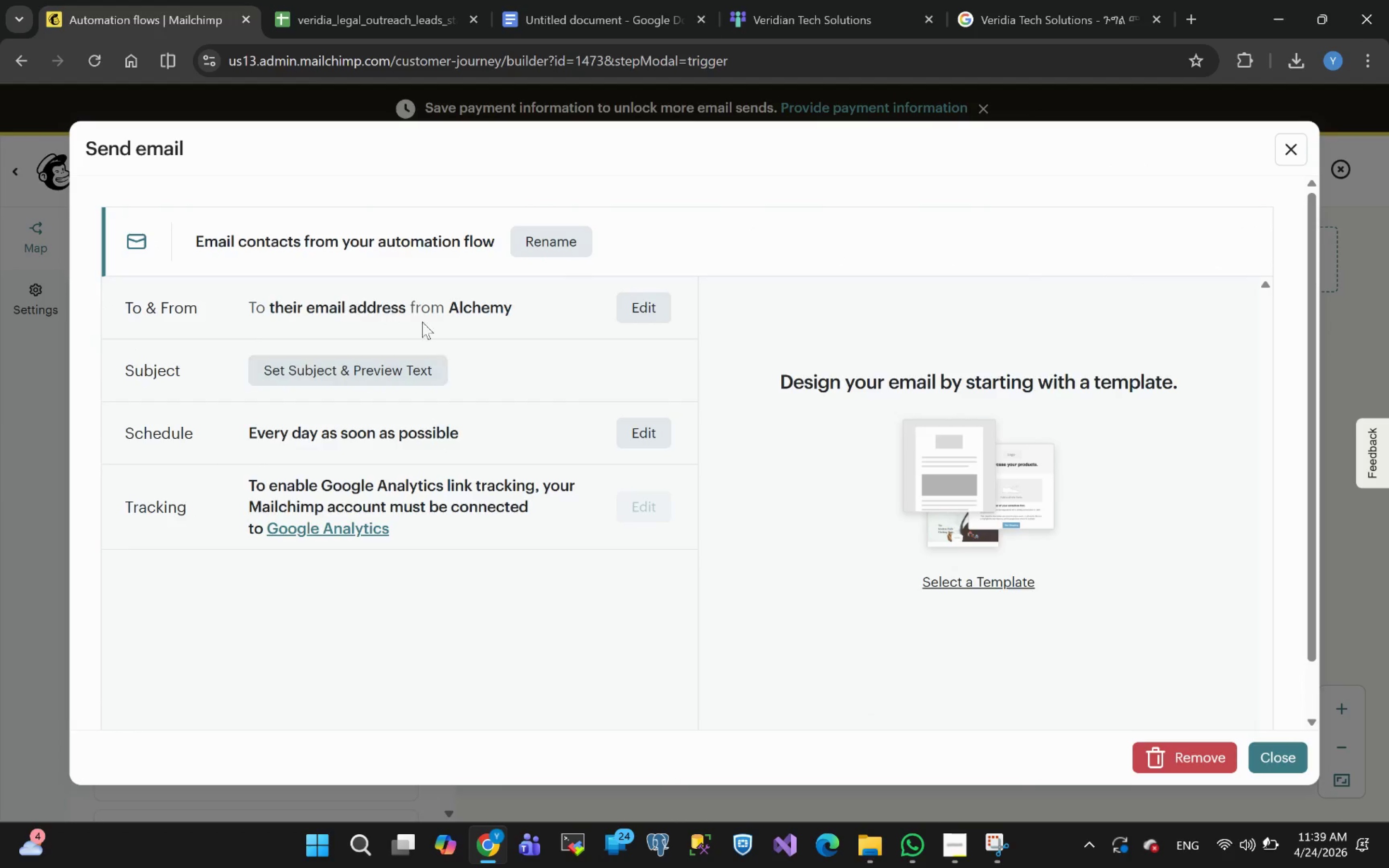 
left_click([556, 245])
 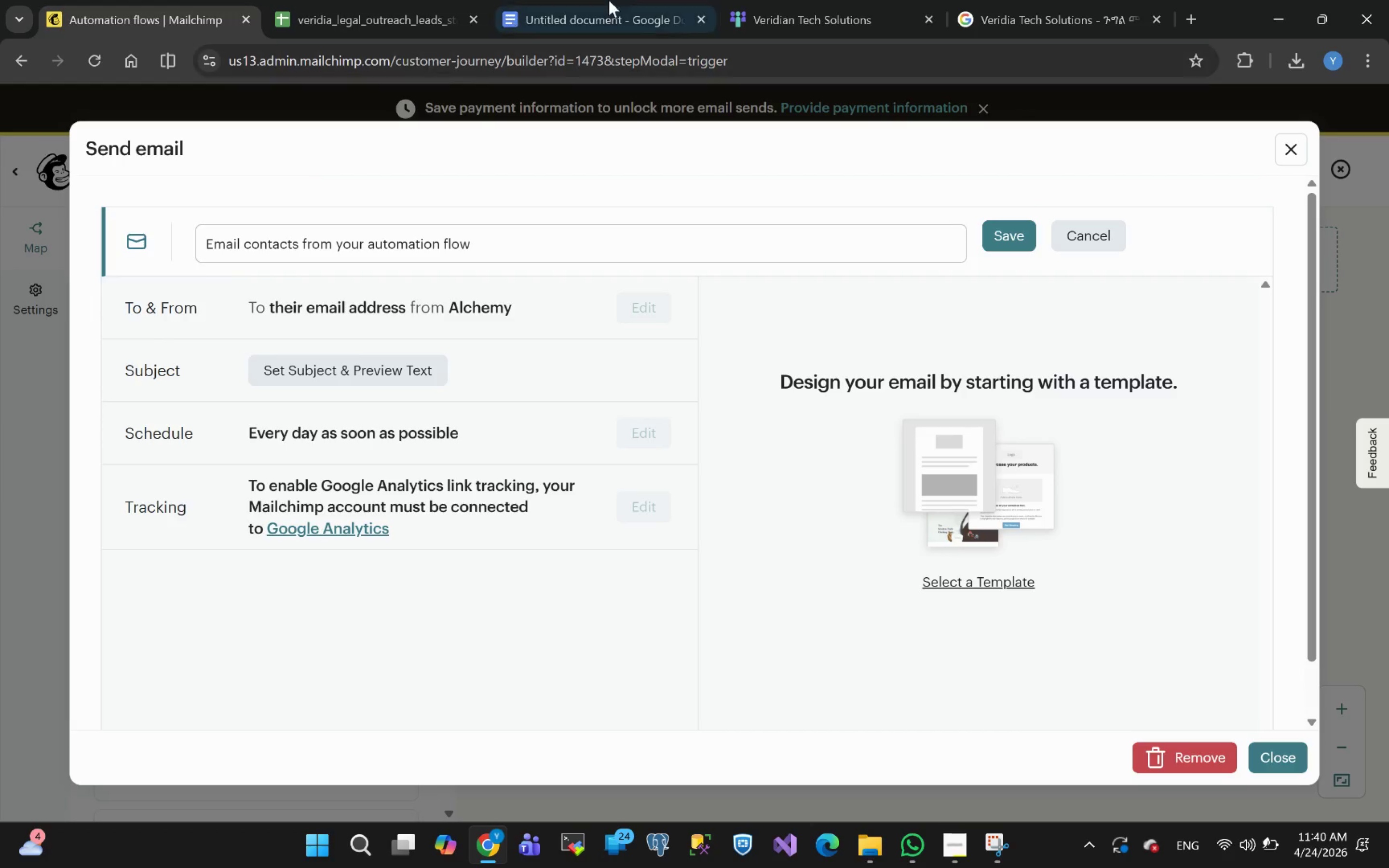 
left_click([609, 8])
 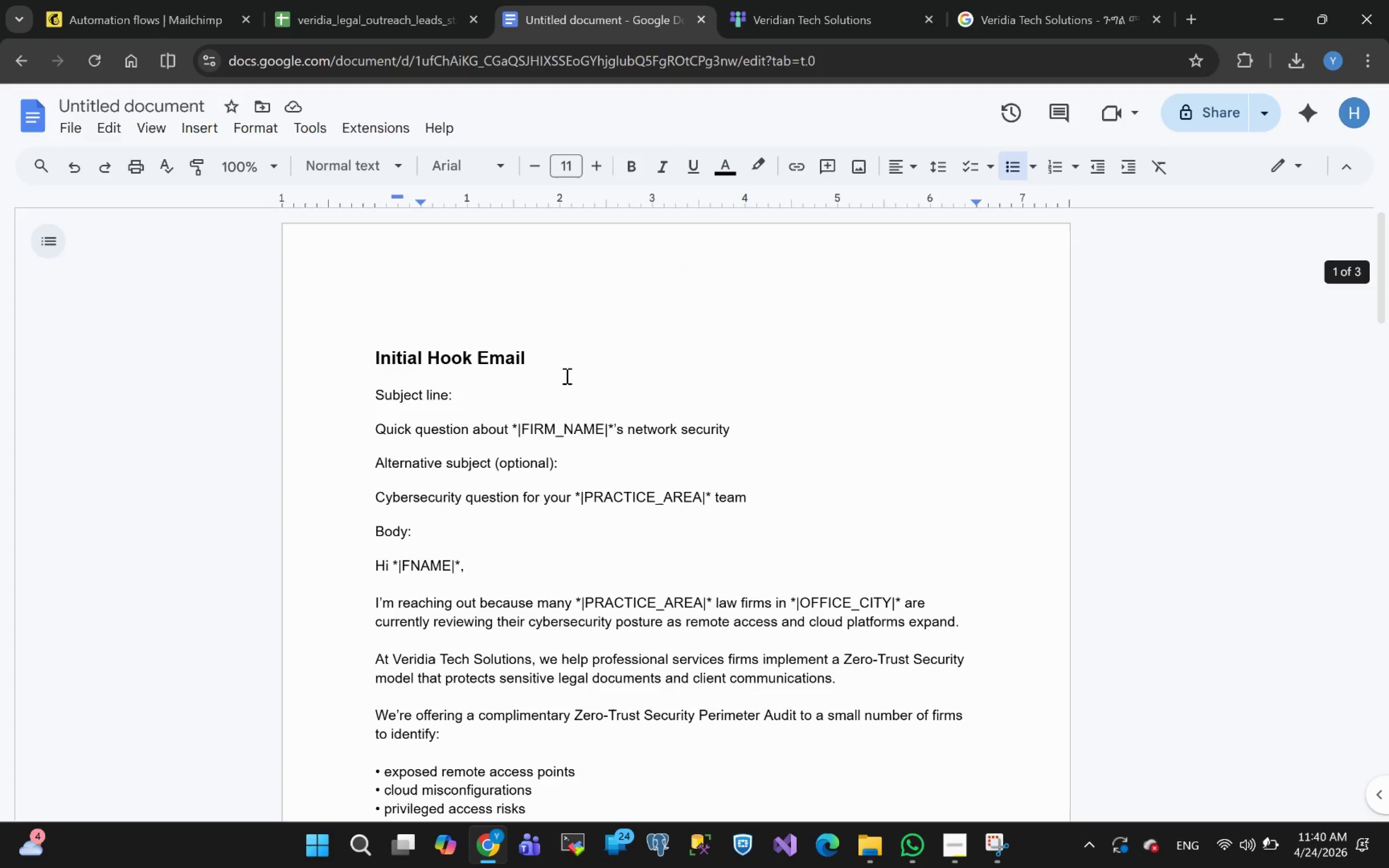 
left_click_drag(start_coordinate=[530, 357], to_coordinate=[367, 355])
 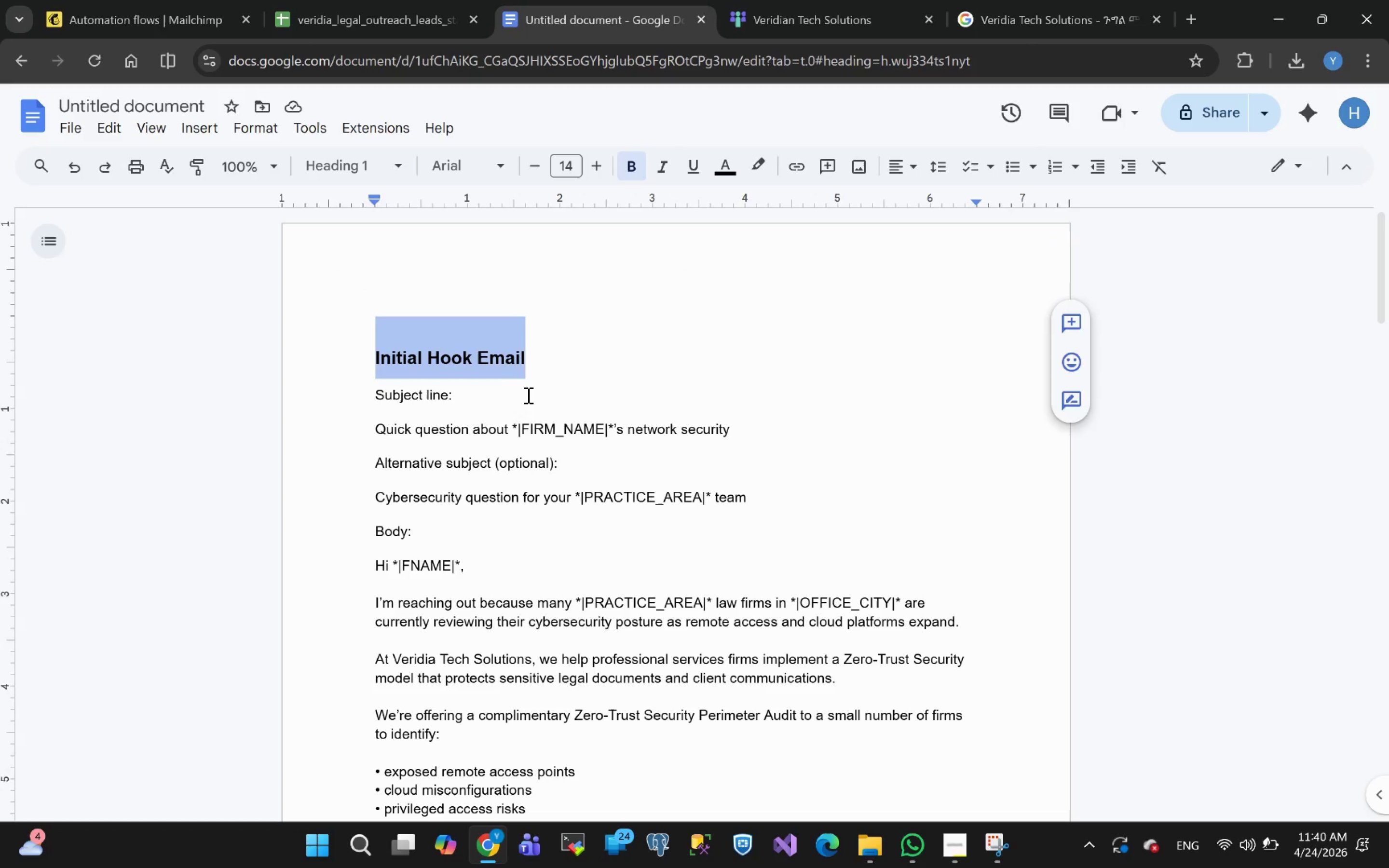 
key(Control+C)
 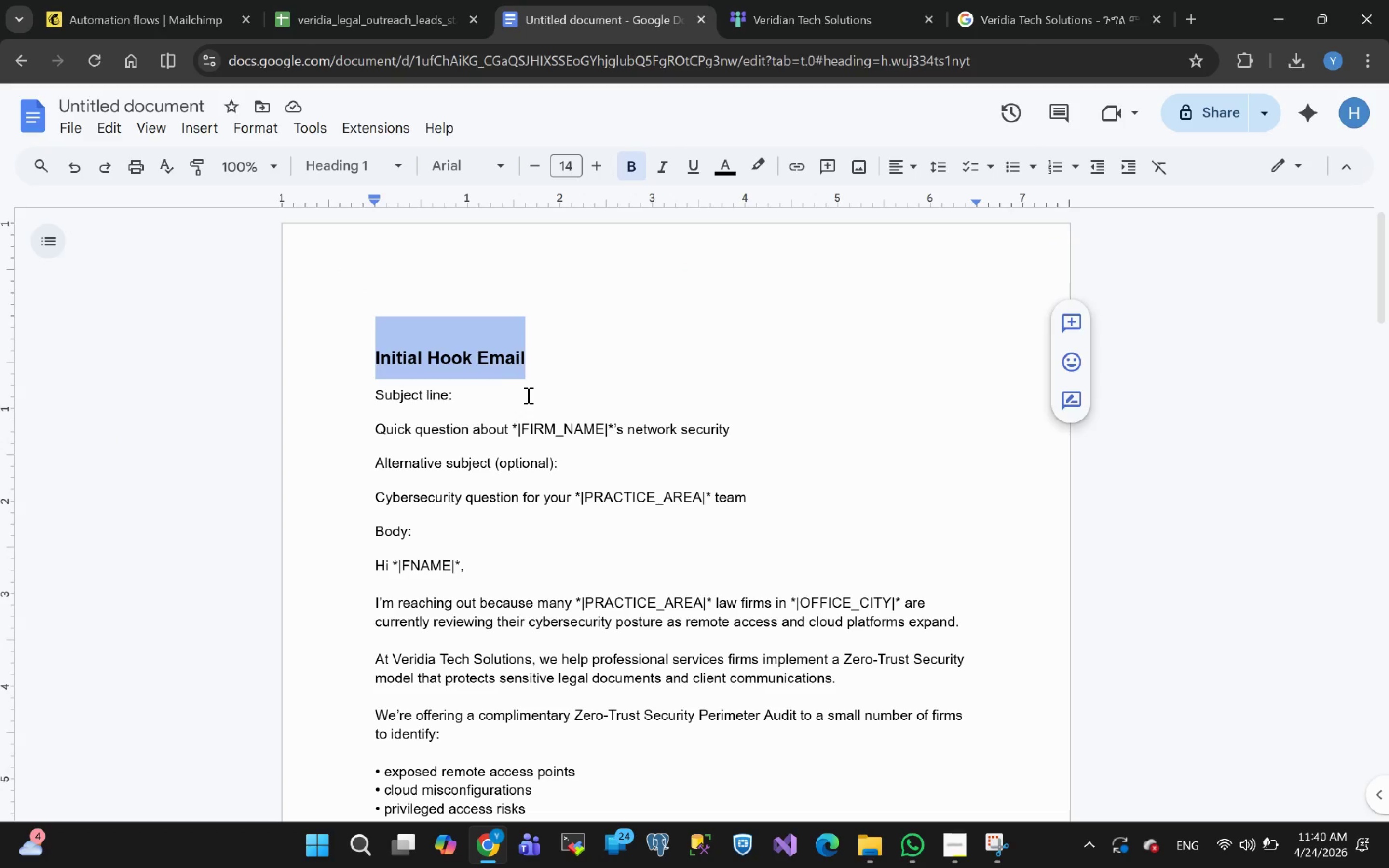 
key(Alt+Tab)